 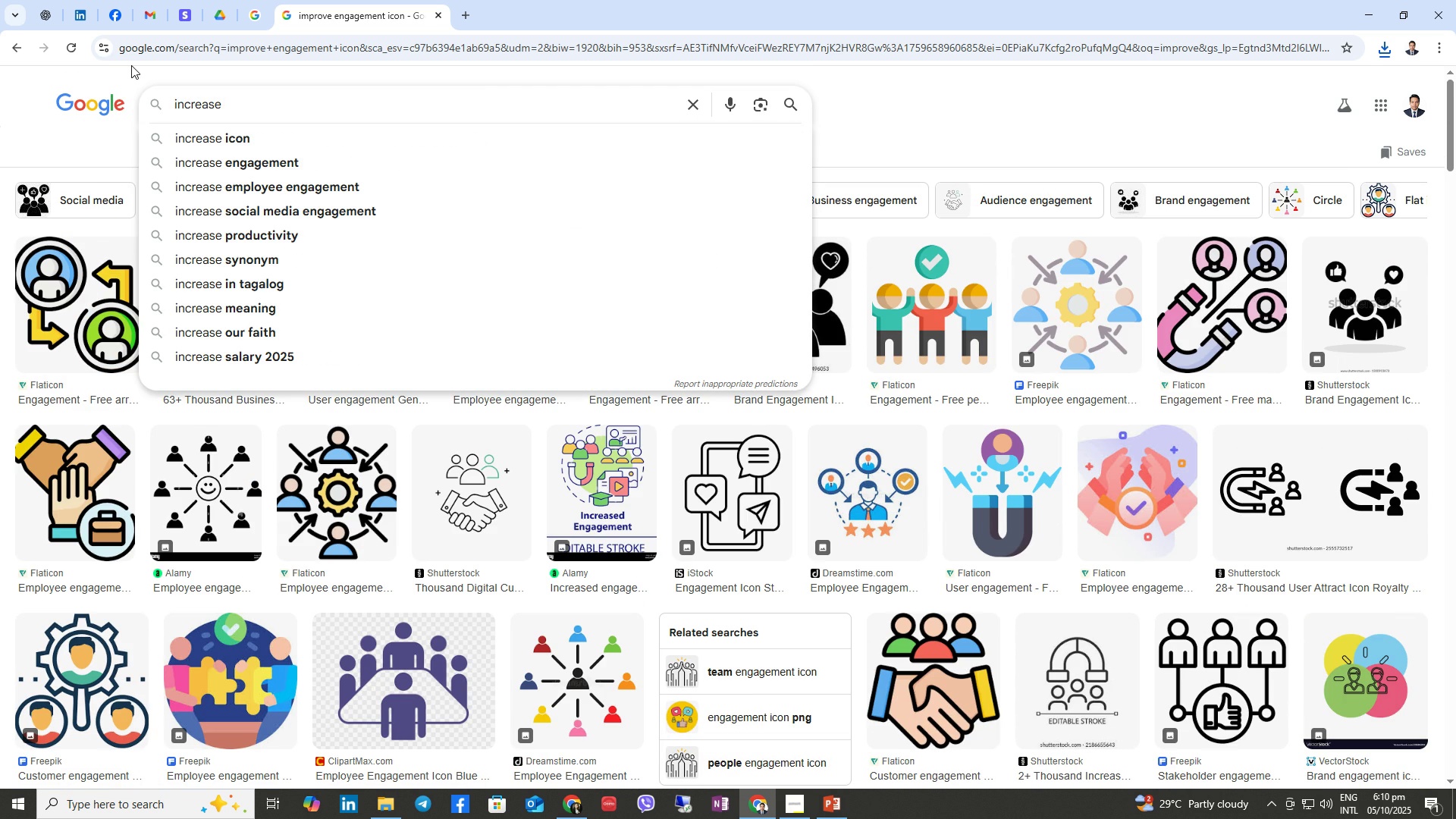 
key(ArrowDown)
 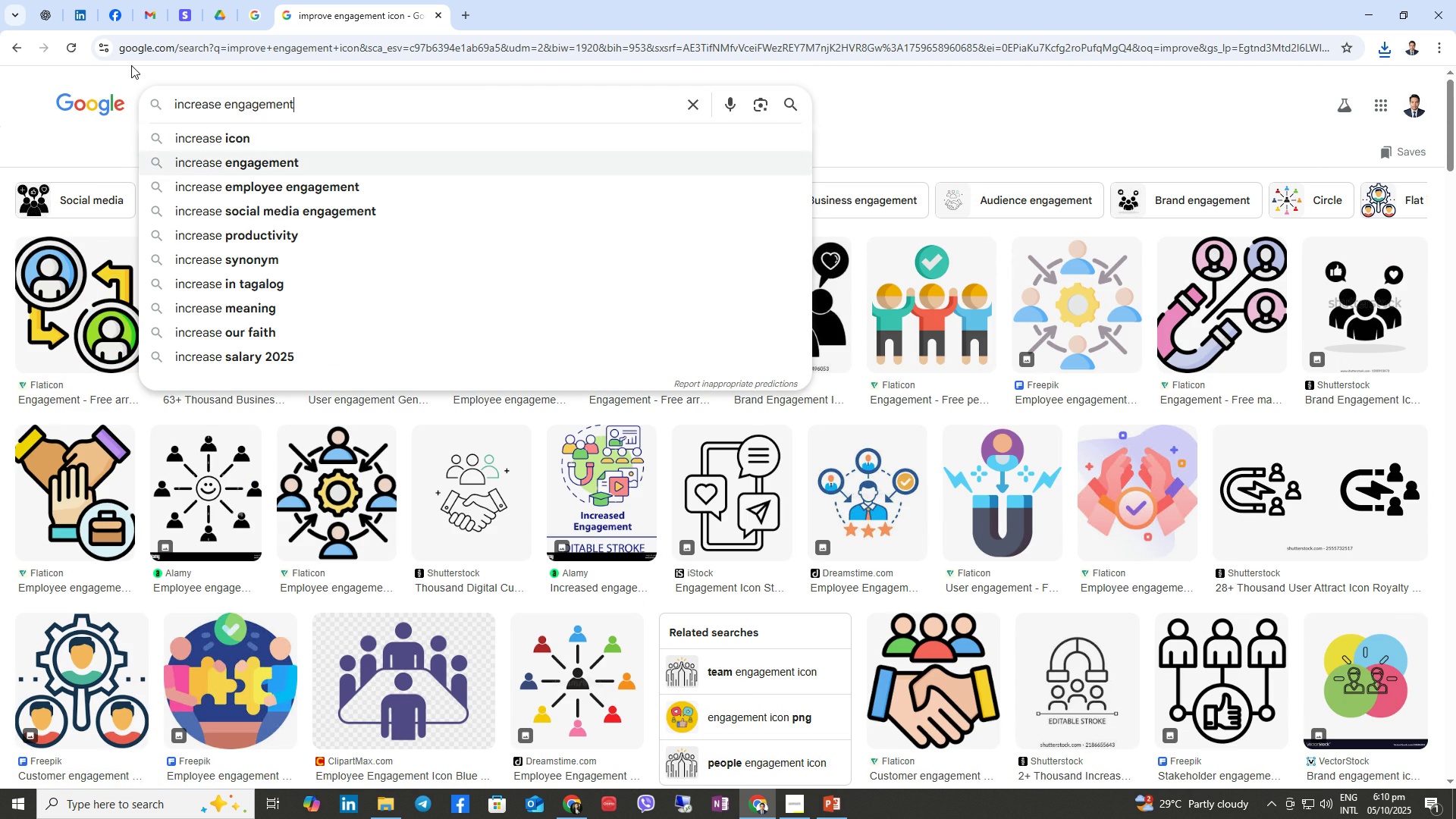 
key(ArrowDown)
 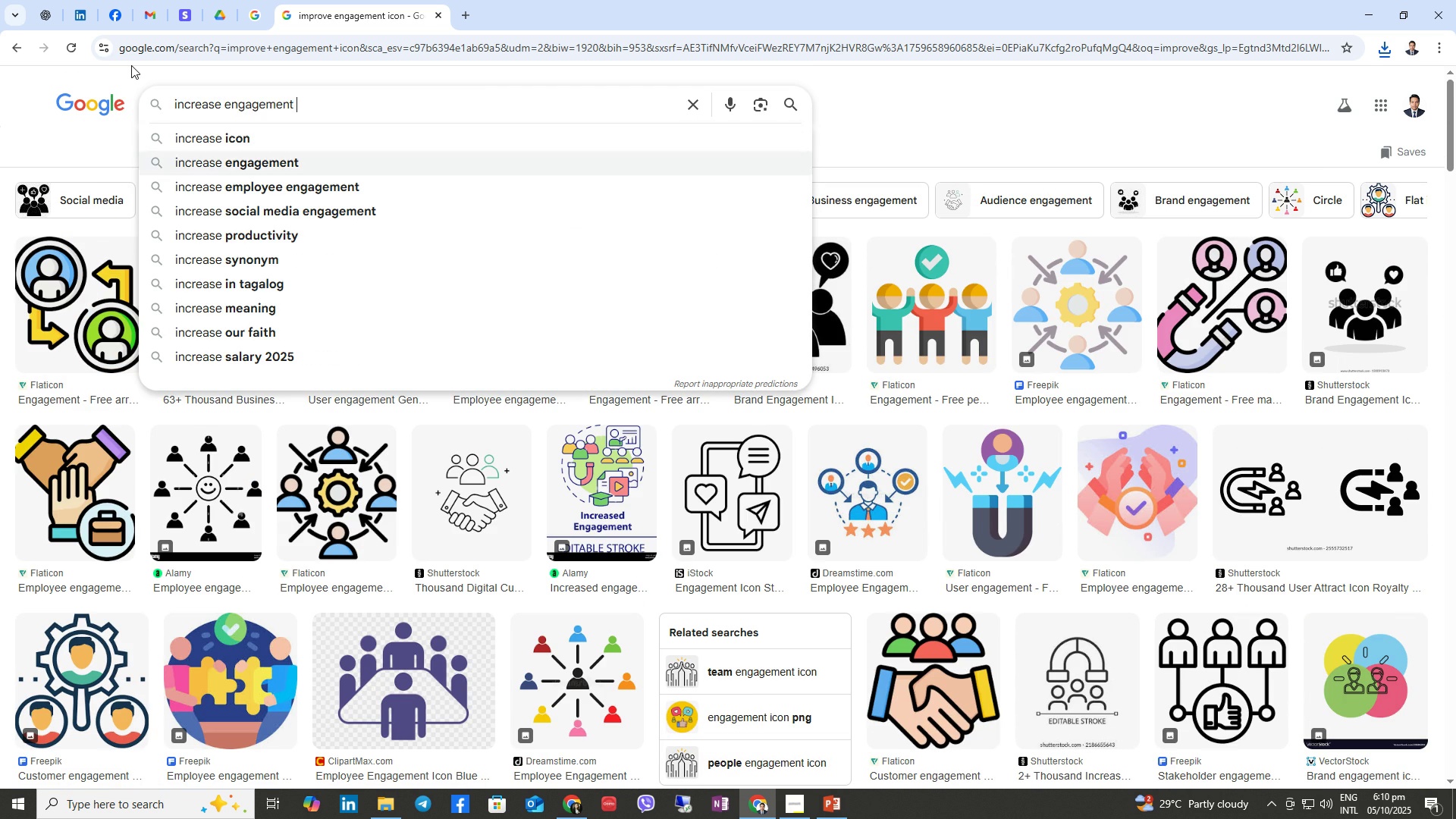 
type( iconm)
 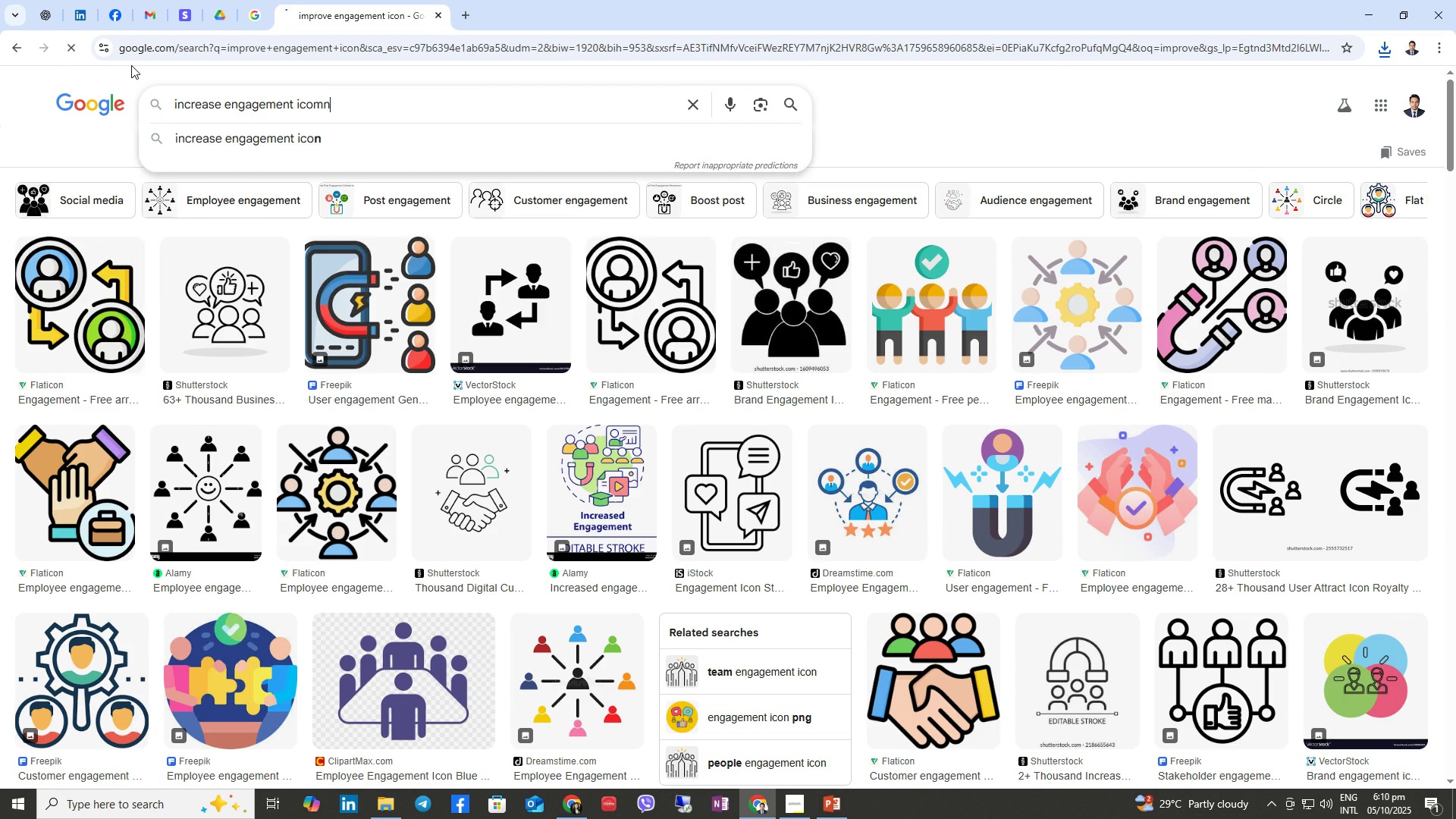 
key(Enter)
 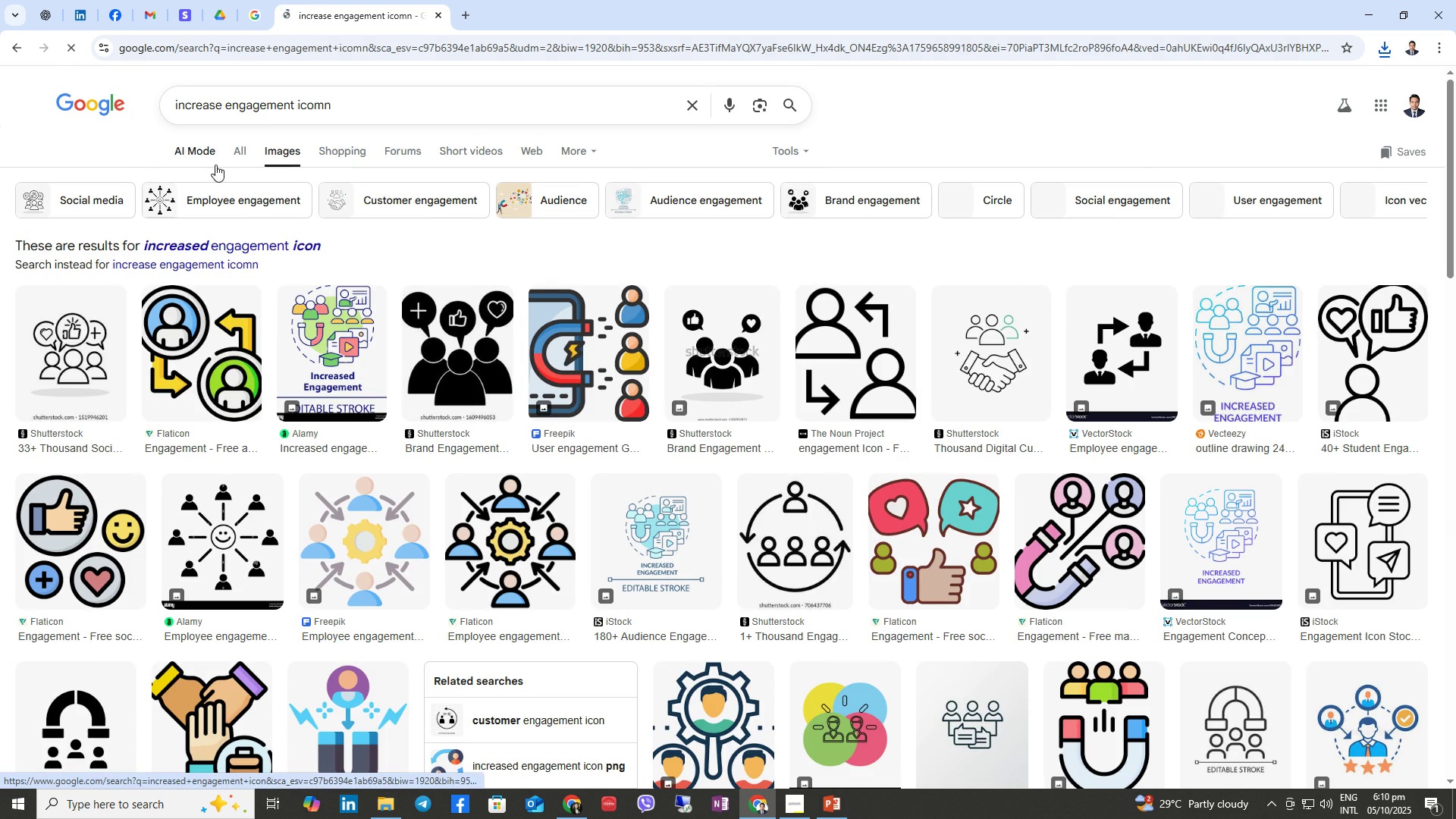 
left_click([238, 243])
 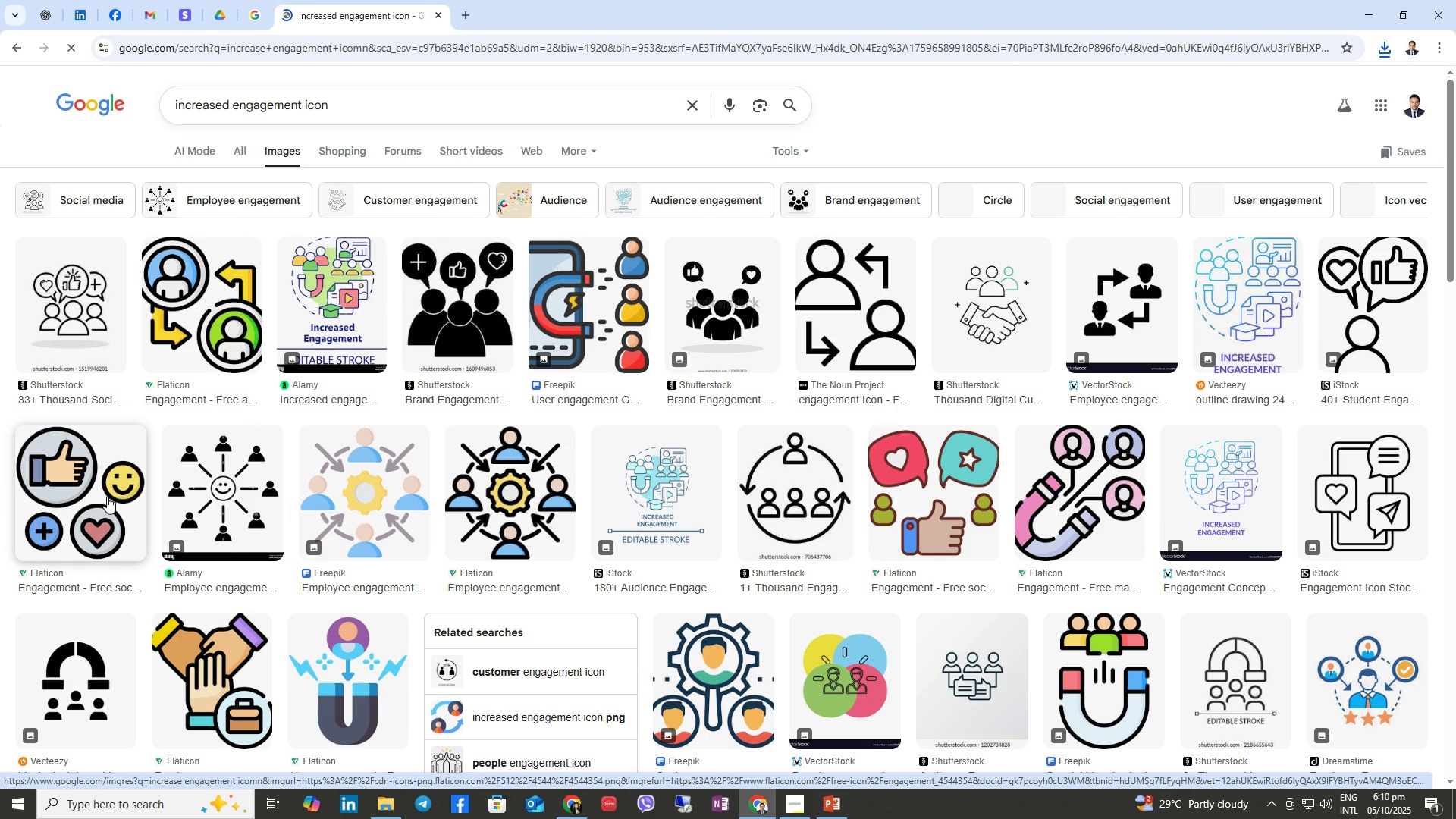 
wait(7.04)
 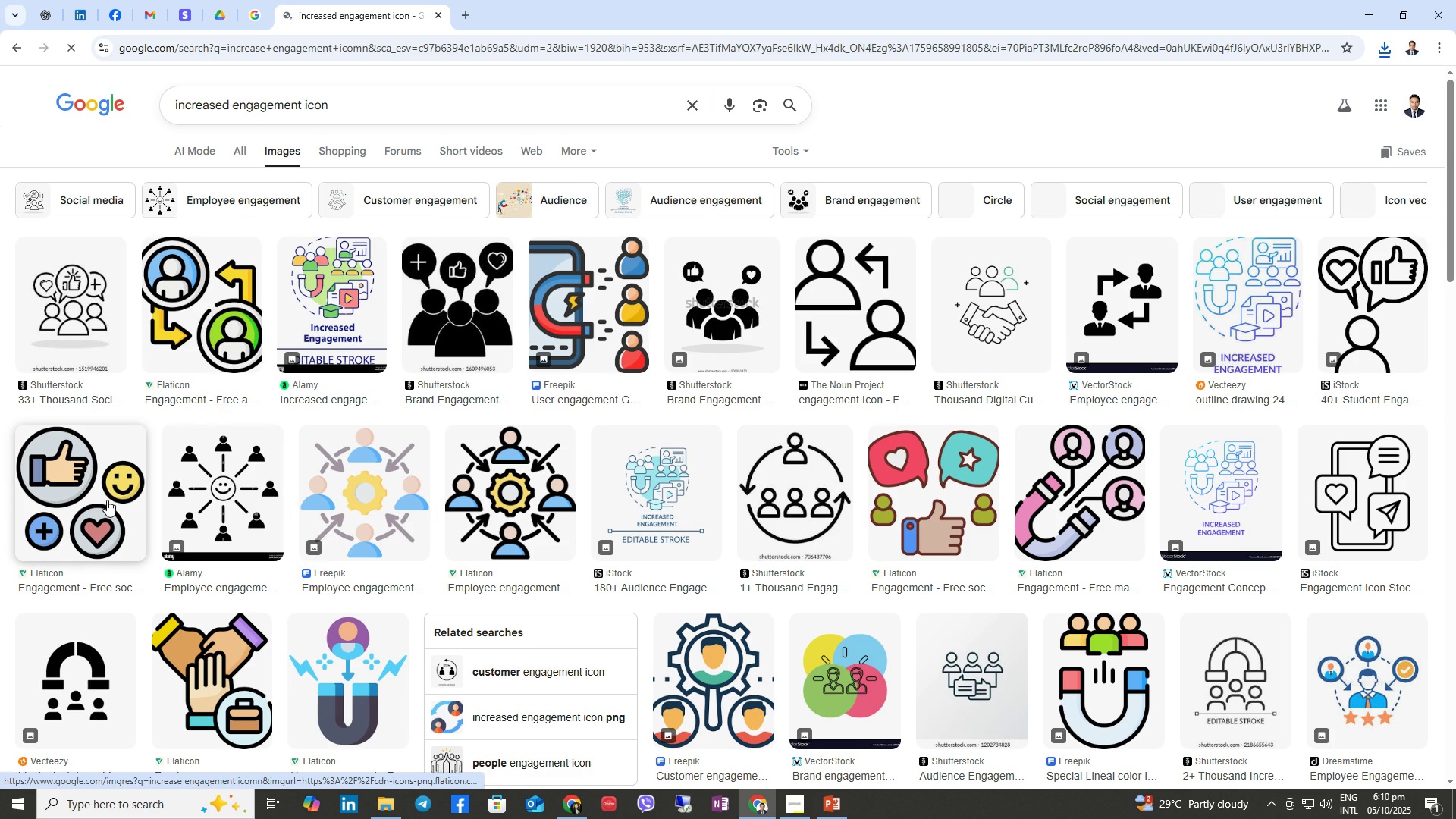 
scroll: coordinate [904, 430], scroll_direction: down, amount: 8.0
 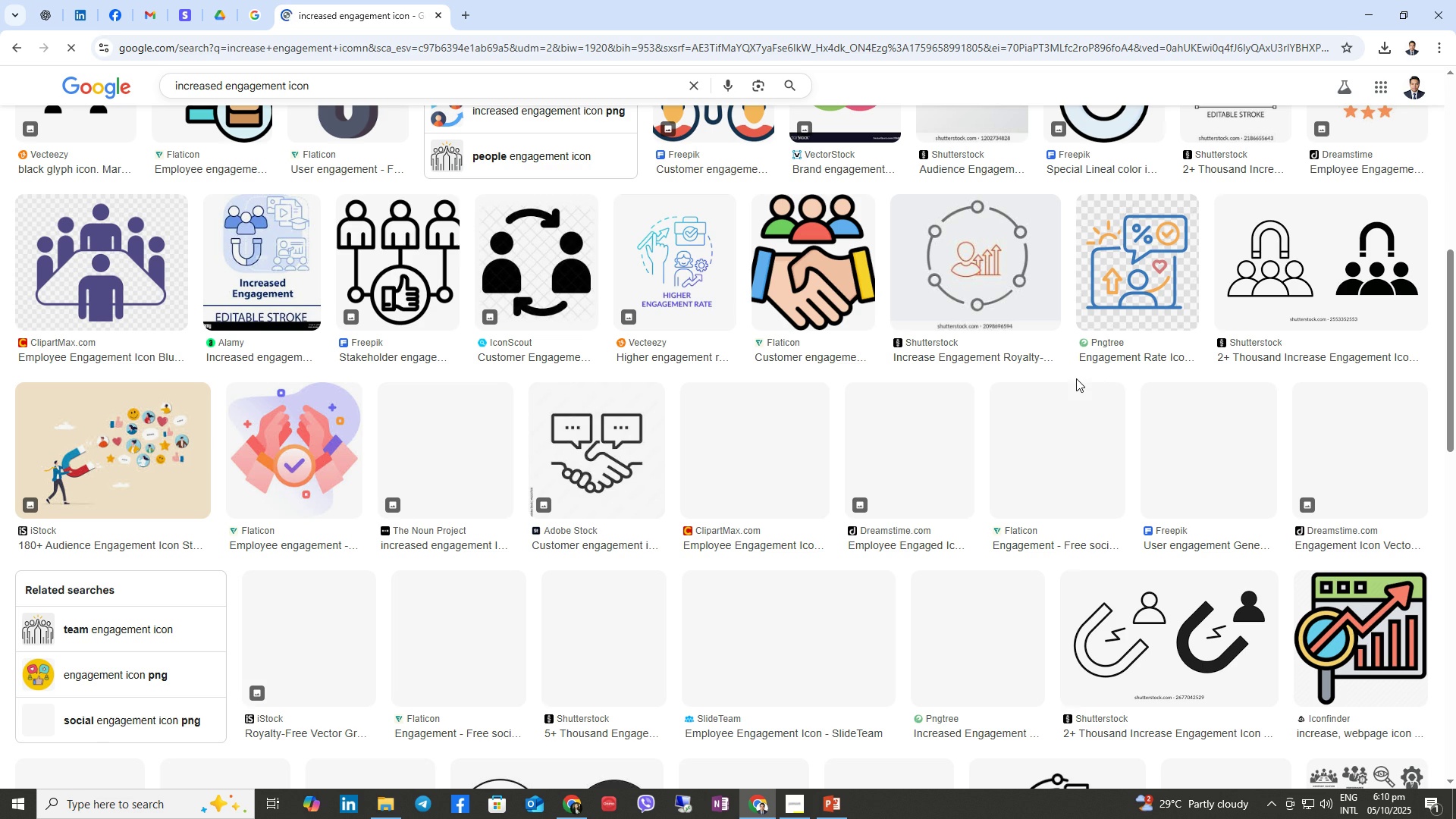 
scroll: coordinate [521, 401], scroll_direction: up, amount: 7.0
 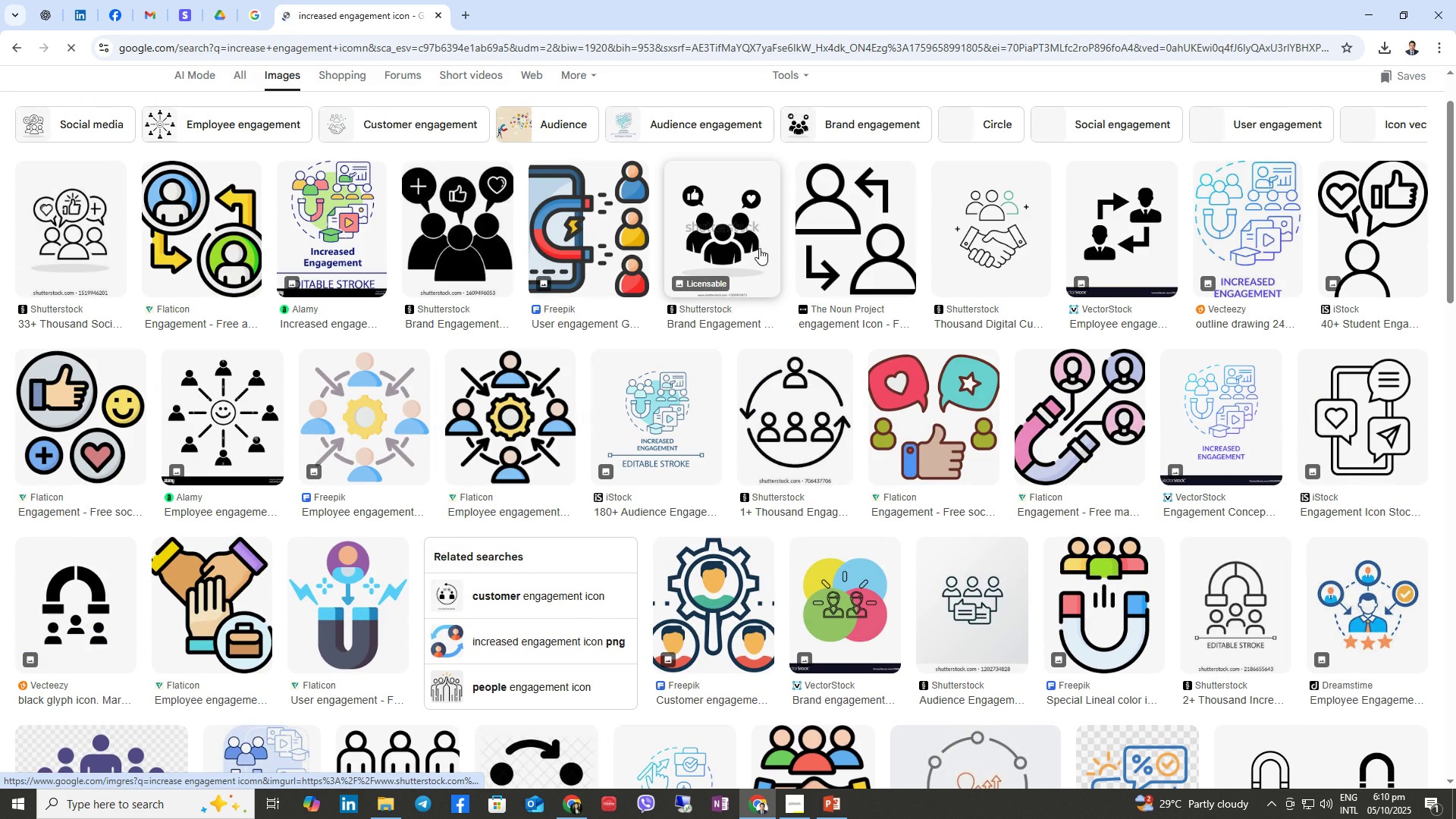 
right_click([755, 231])
 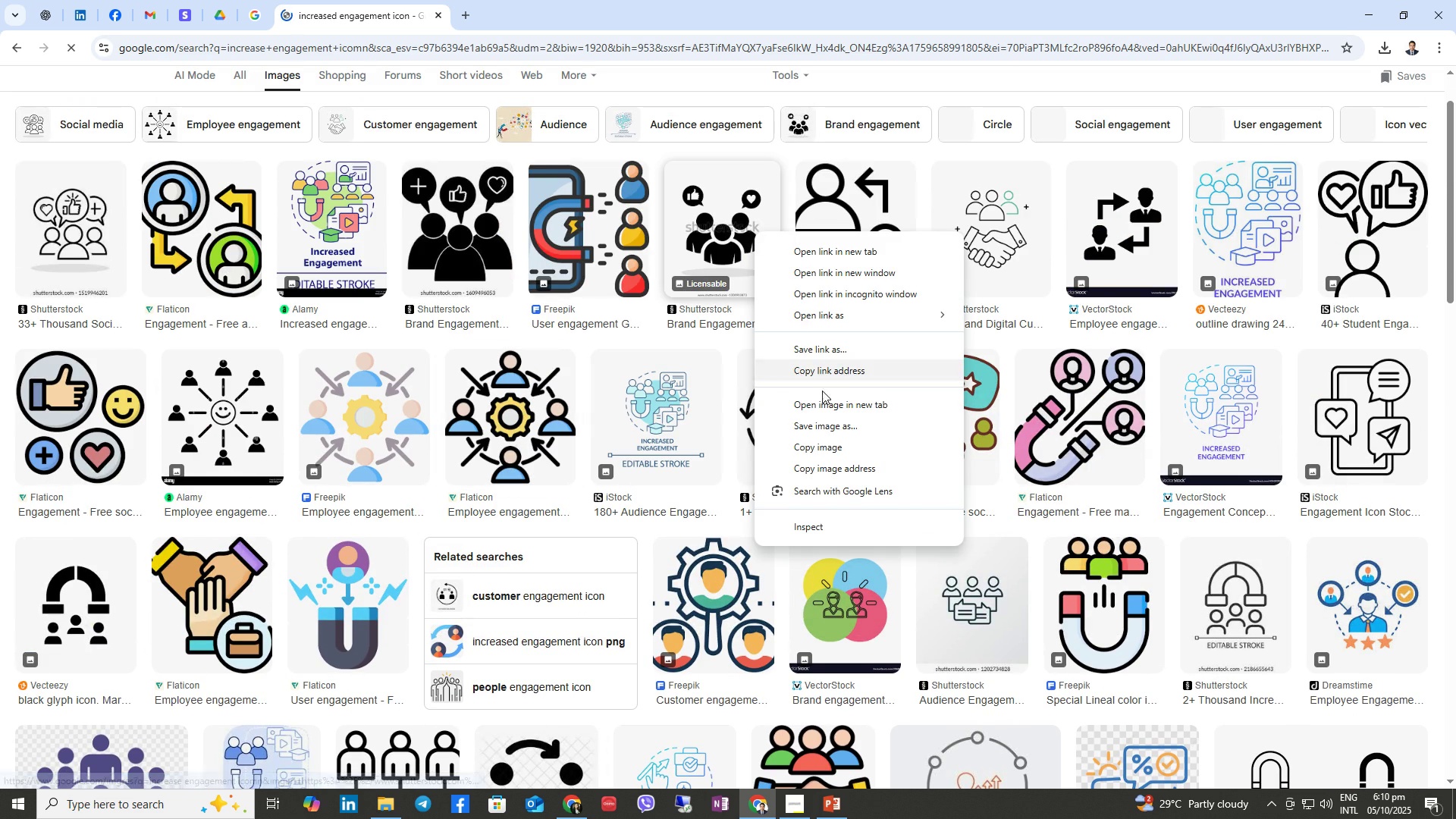 
mouse_move([812, 416])
 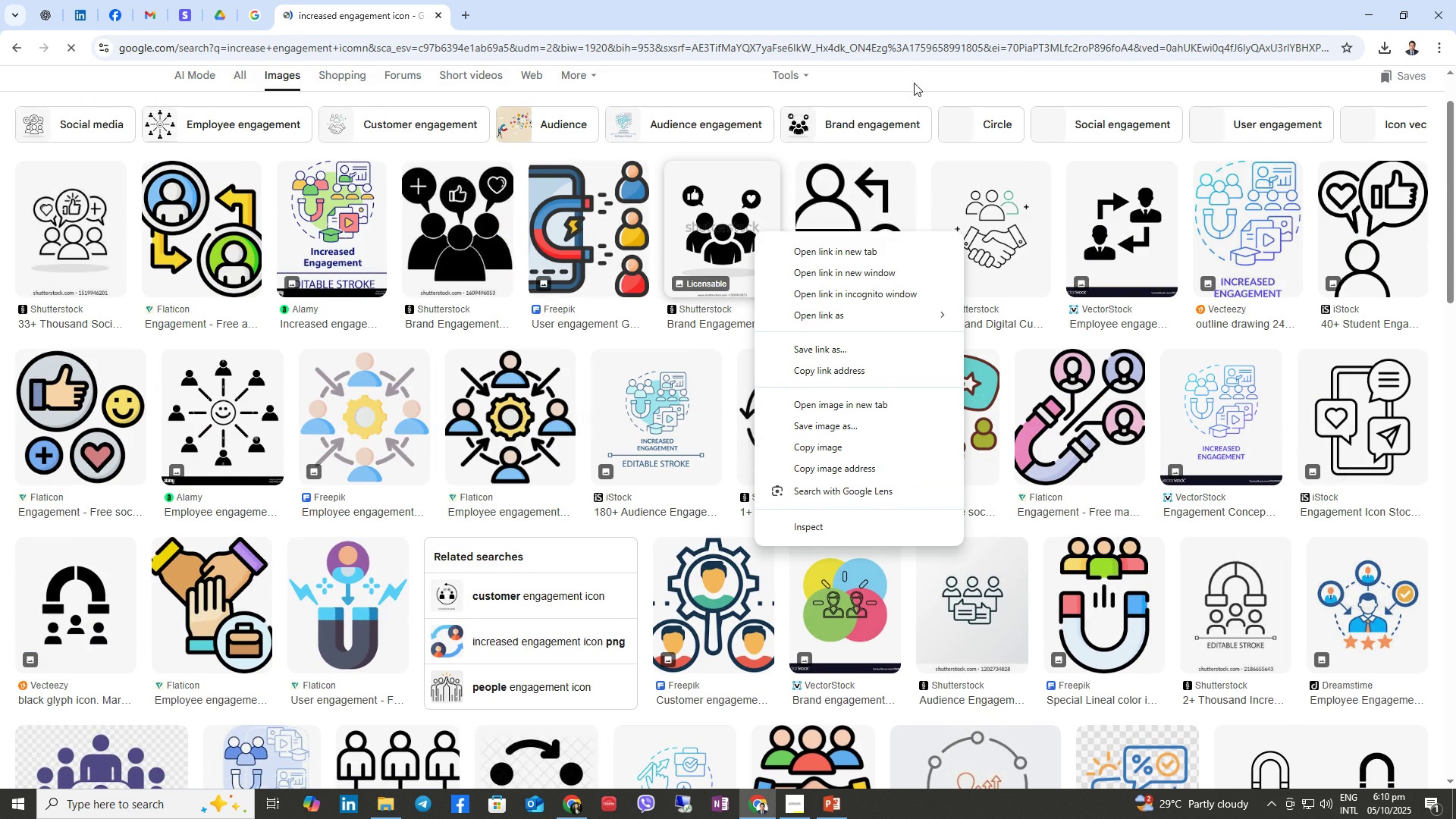 
left_click([935, 0])
 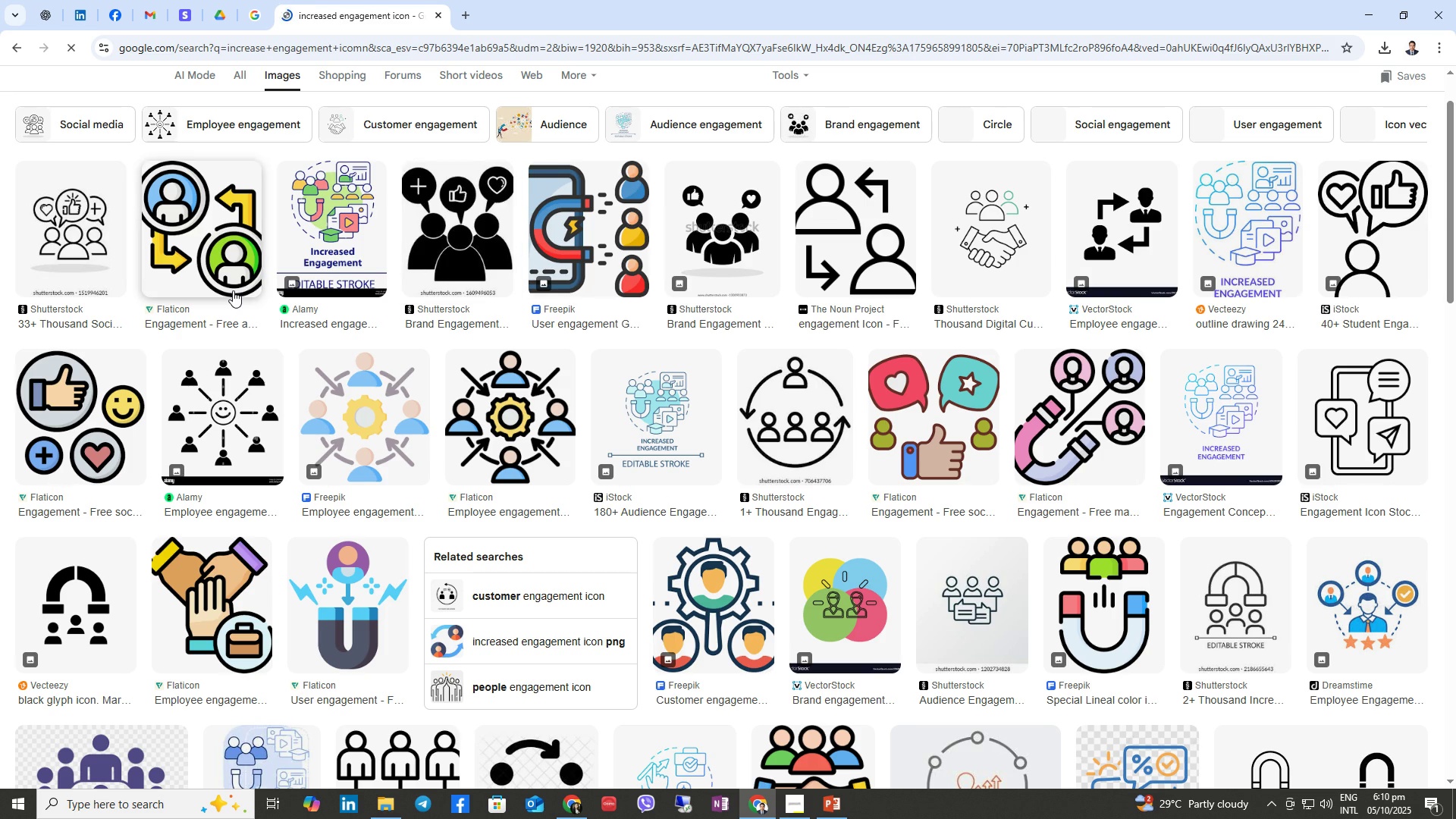 
mouse_move([170, 422])
 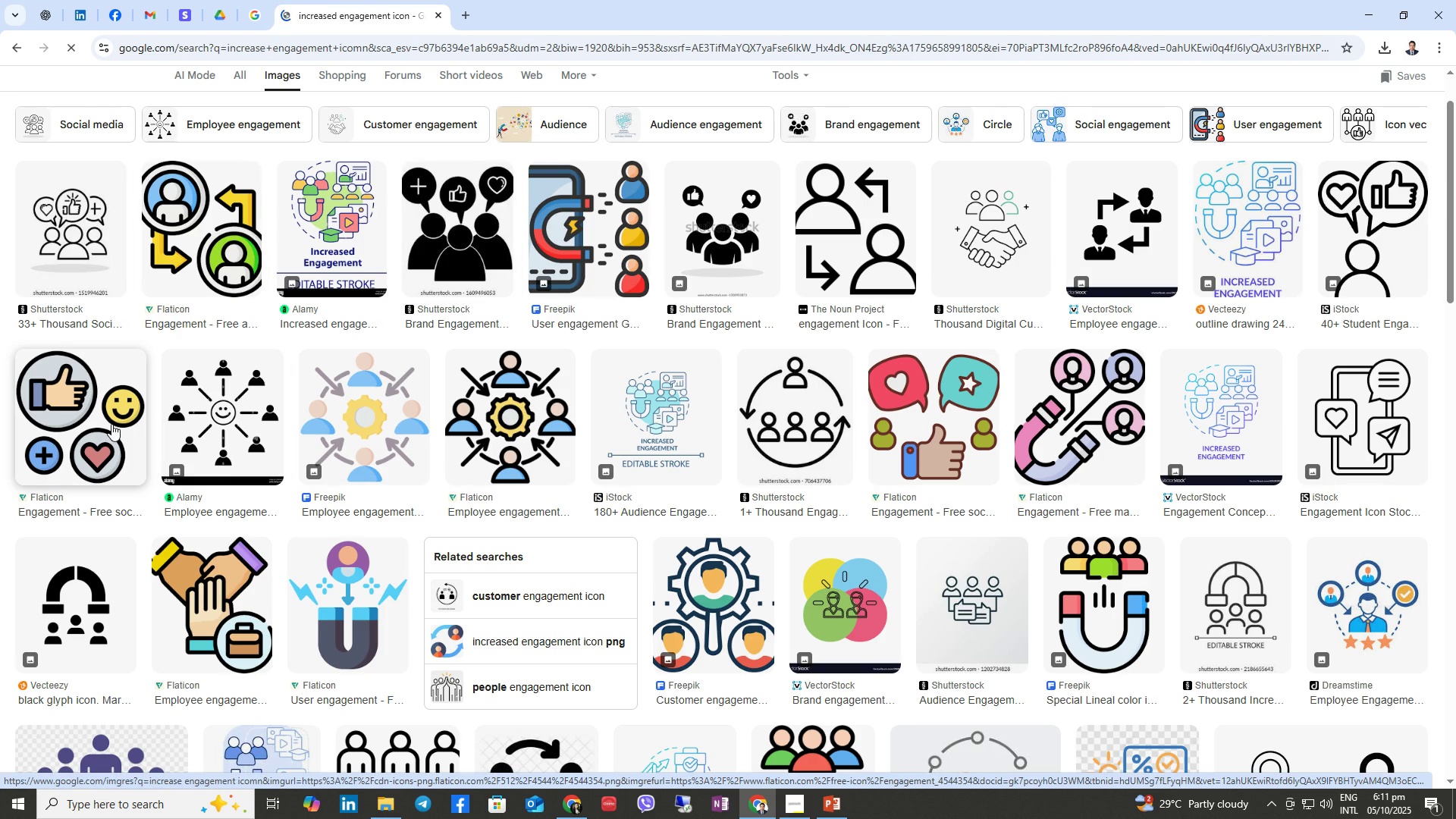 
scroll: coordinate [946, 435], scroll_direction: down, amount: 4.0
 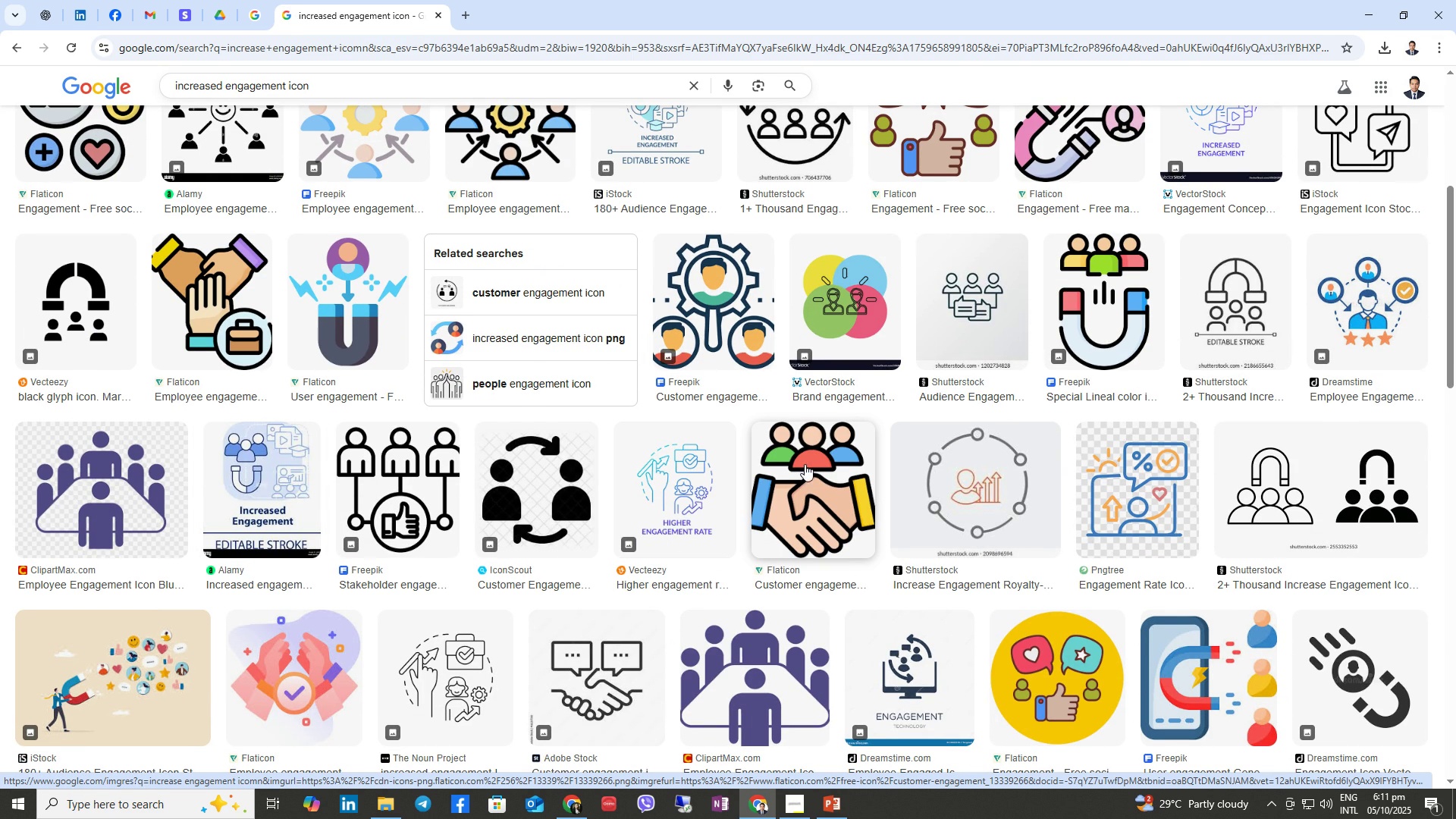 
wait(5.73)
 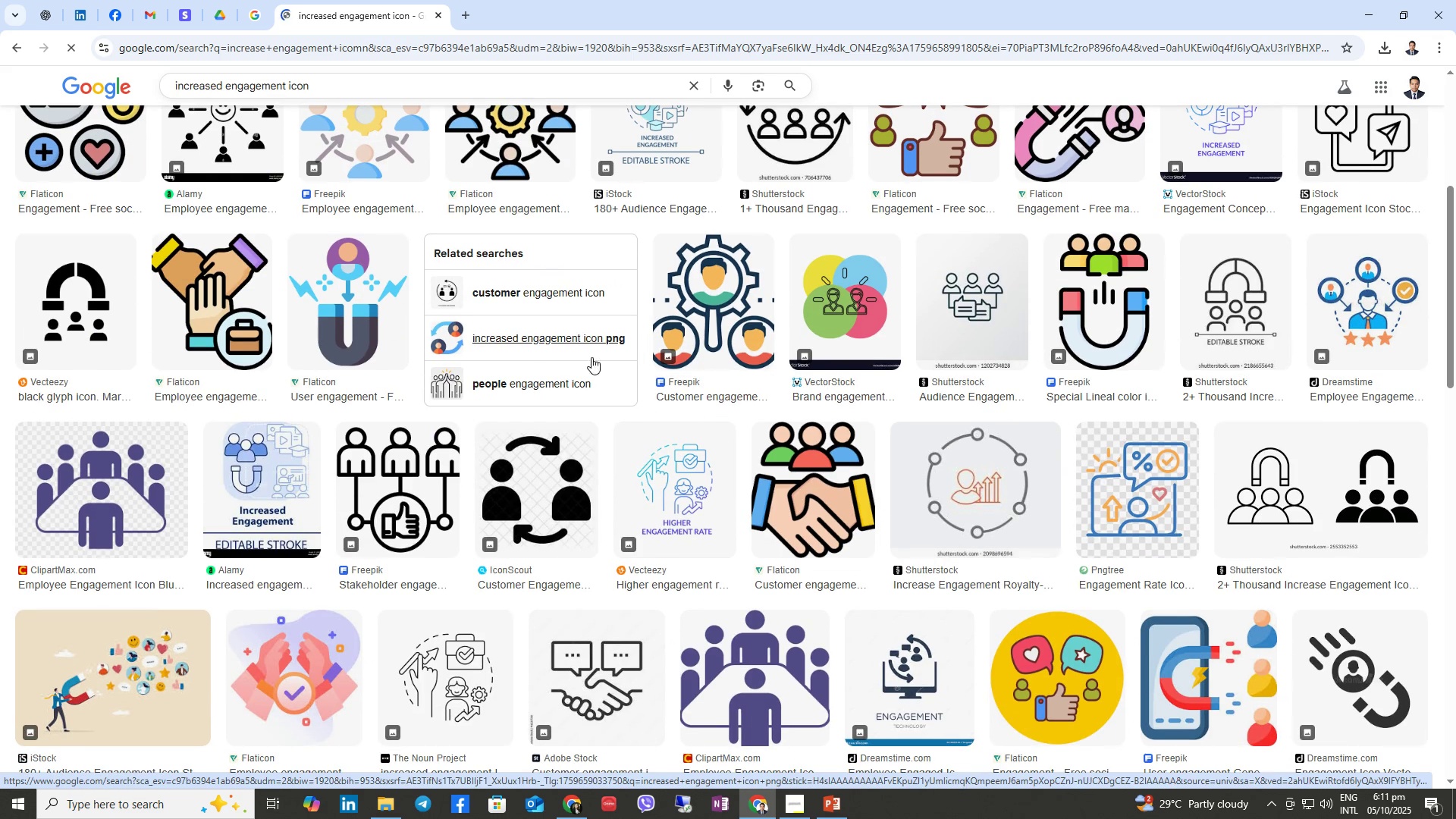 
right_click([805, 464])
 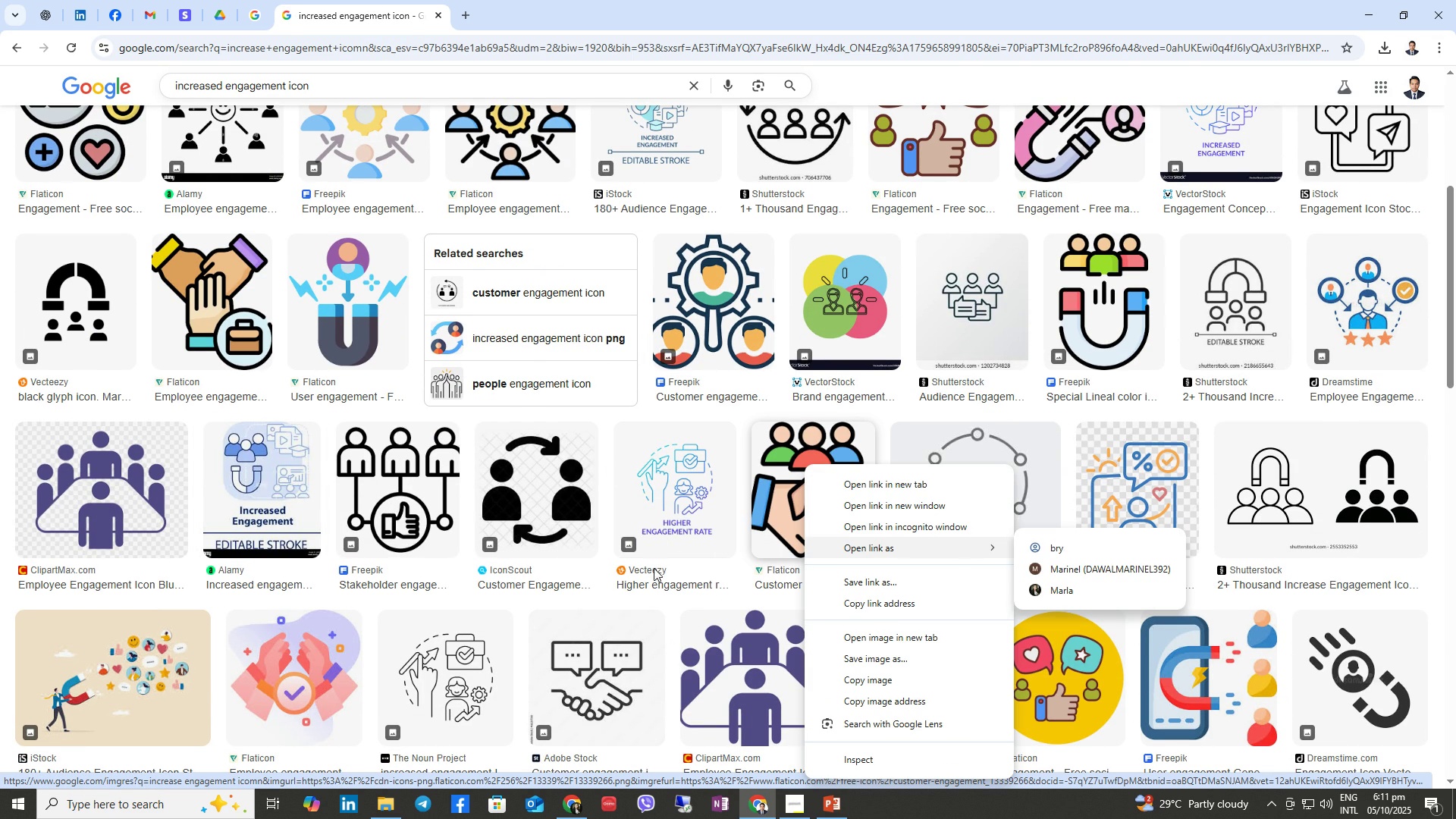 
left_click([680, 594])
 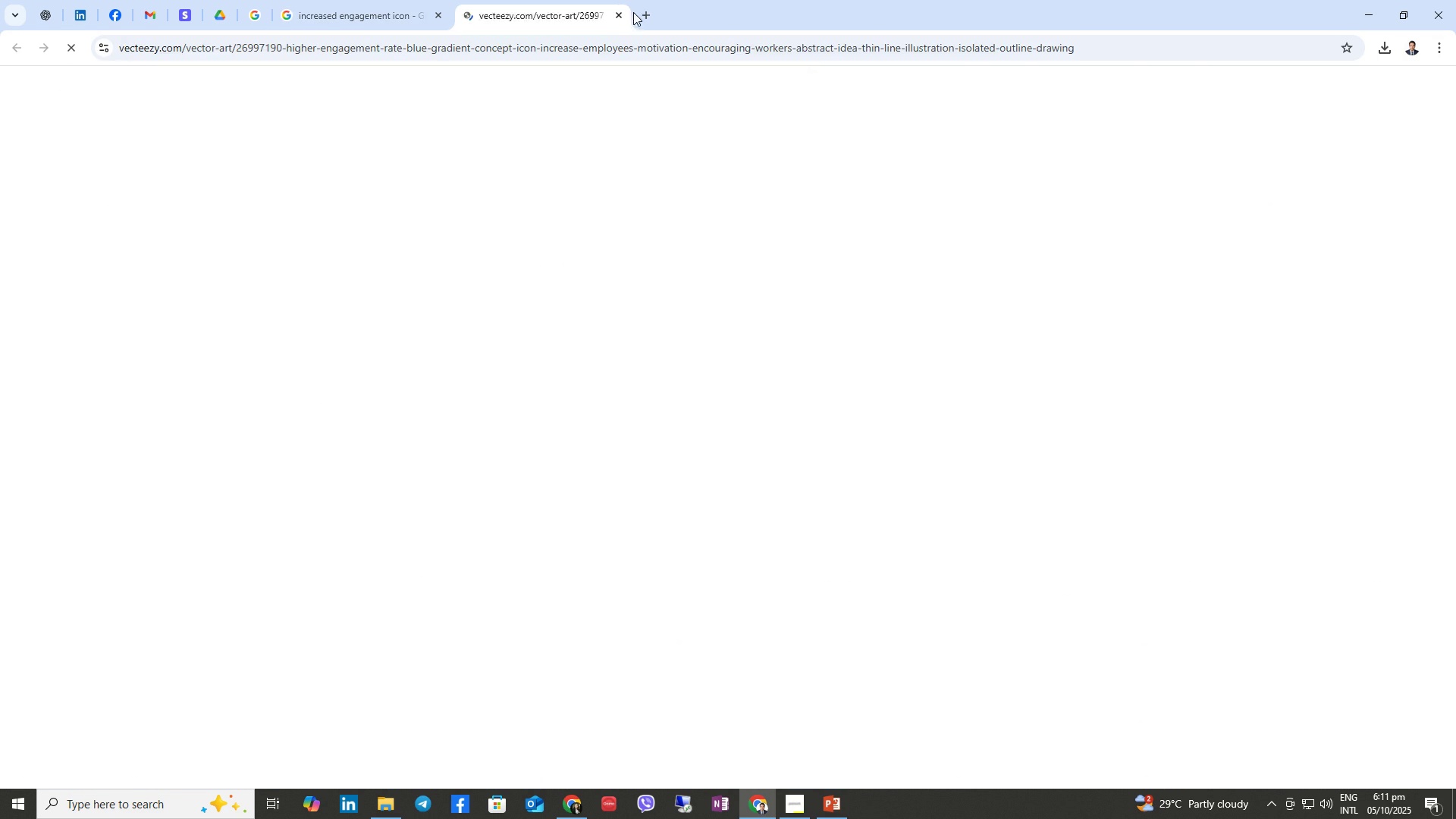 
left_click([617, 15])
 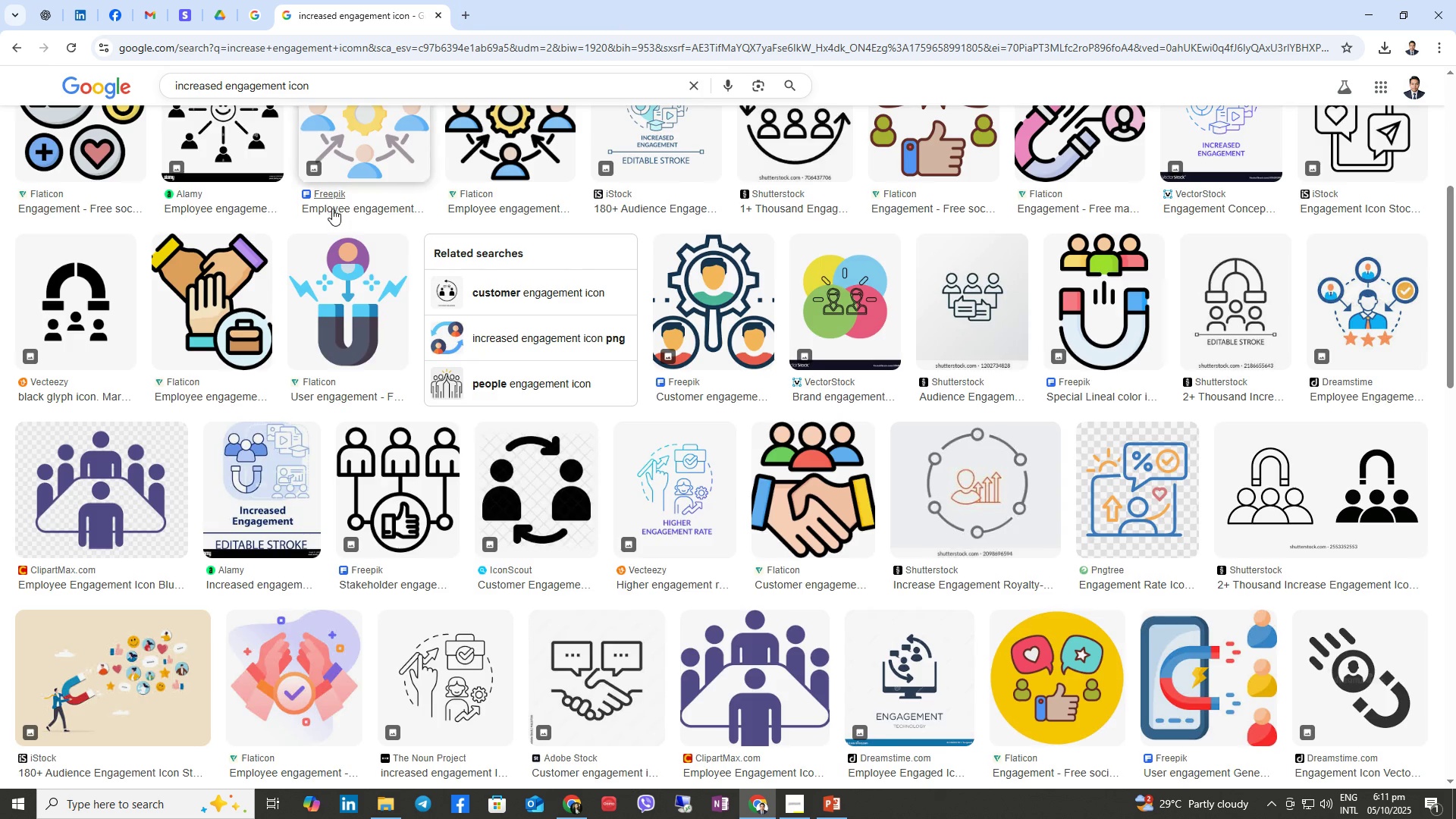 
scroll: coordinate [331, 209], scroll_direction: up, amount: 10.0